 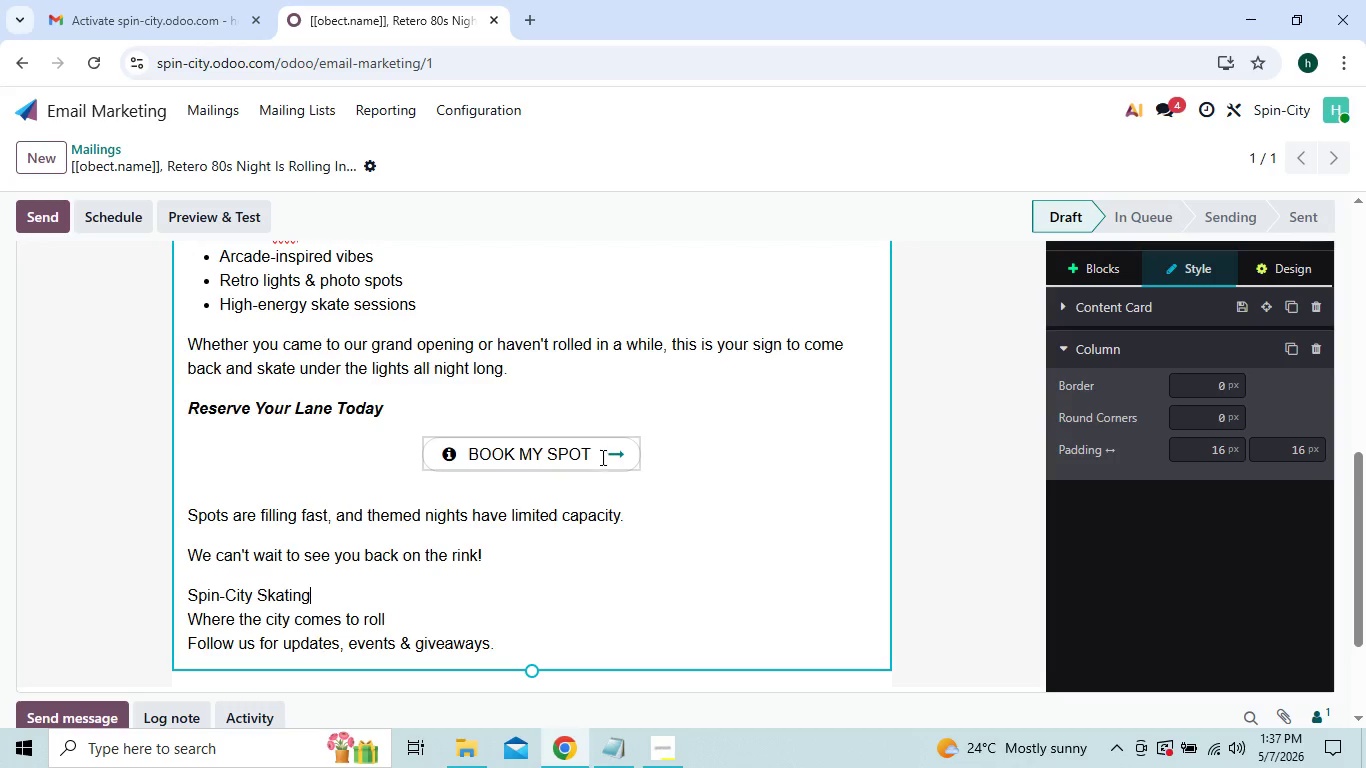 
left_click([436, 457])
 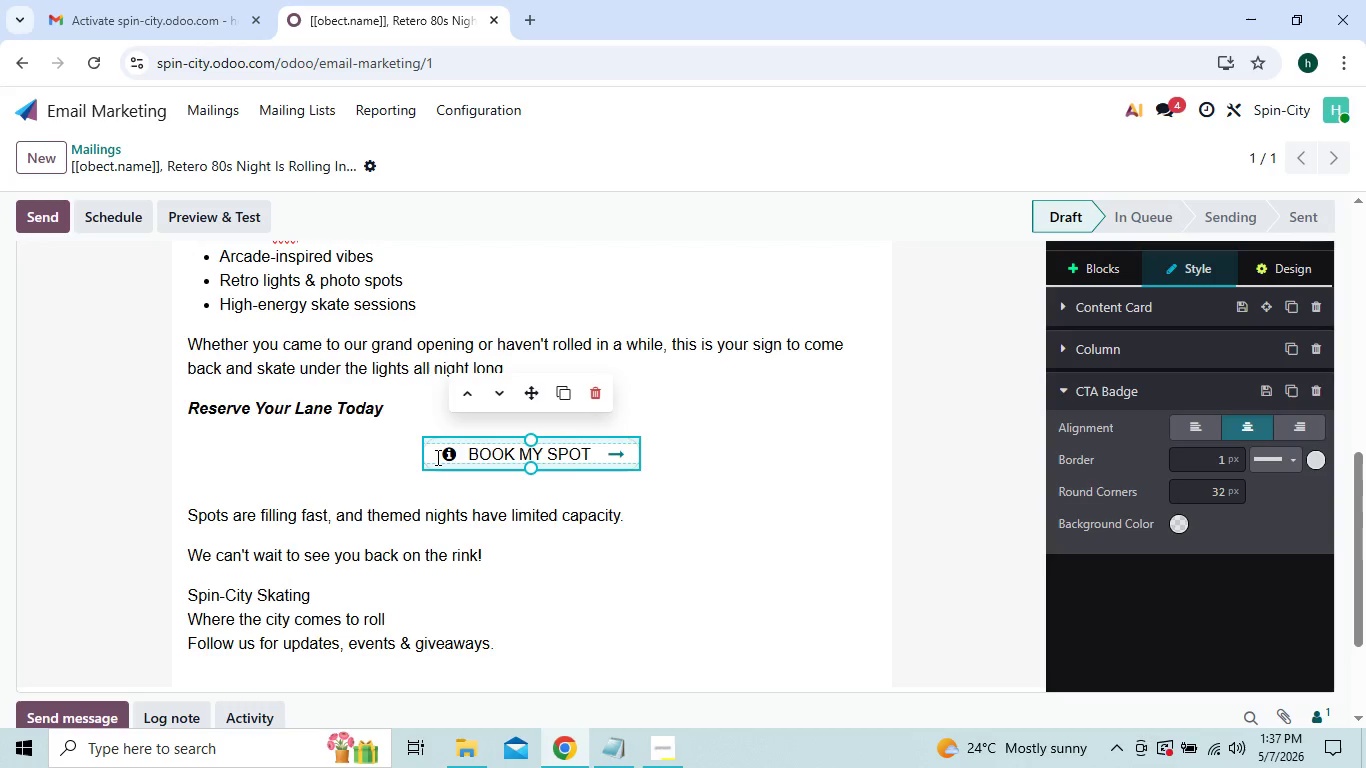 
key(Space)
 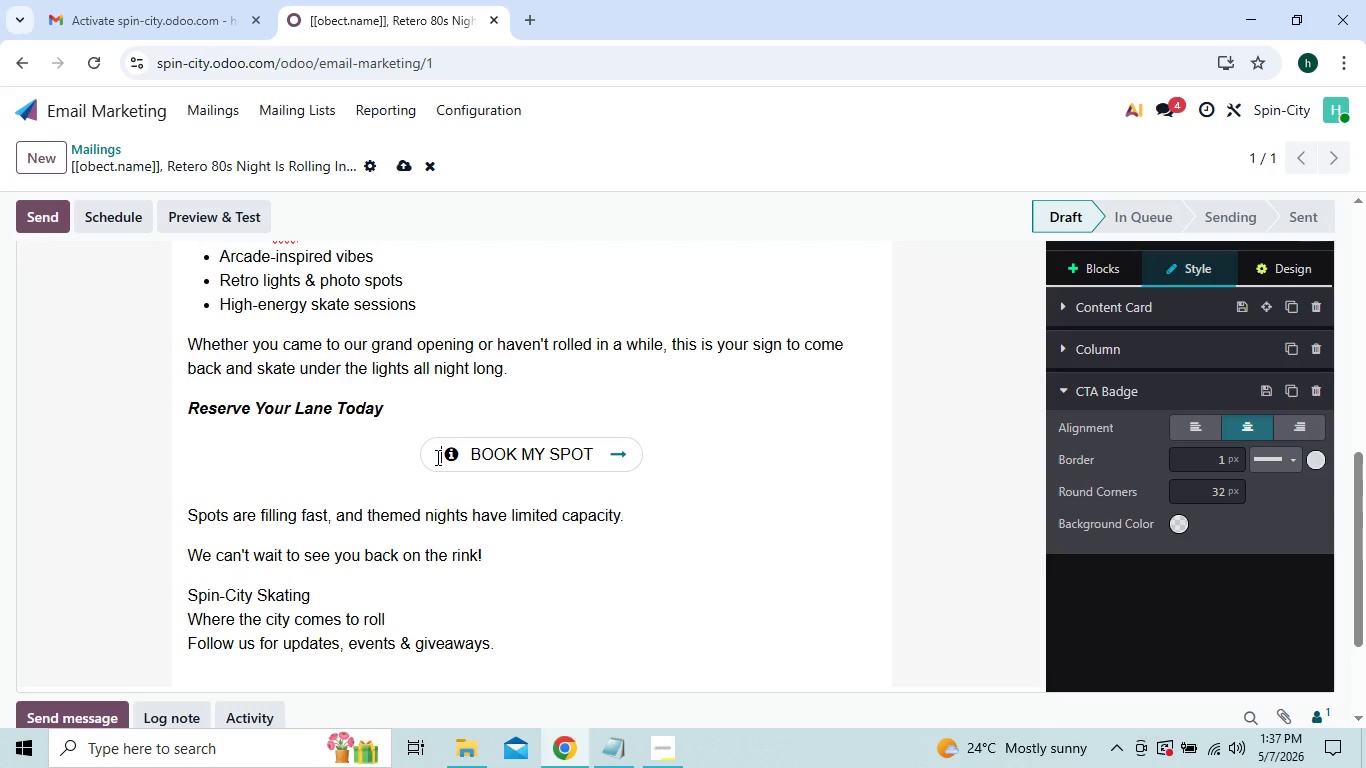 
key(Space)
 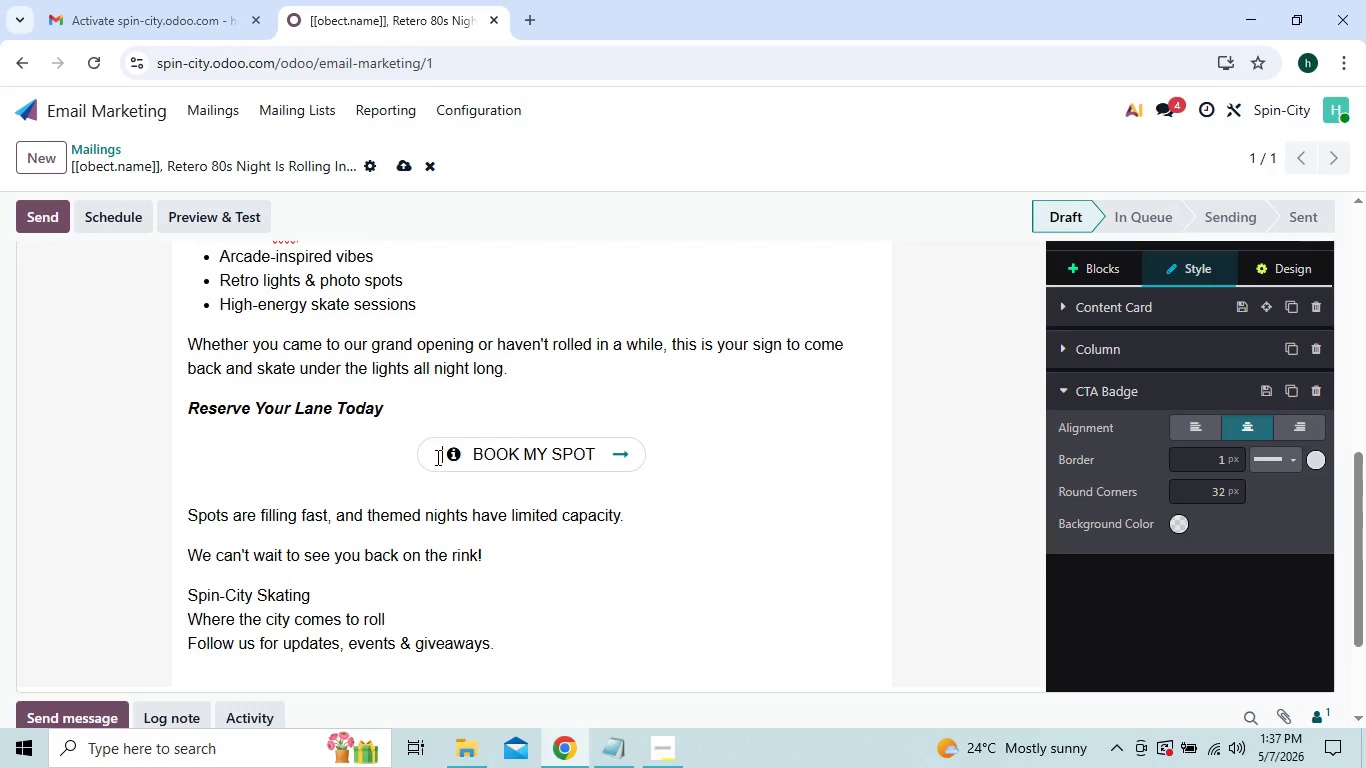 
key(Space)
 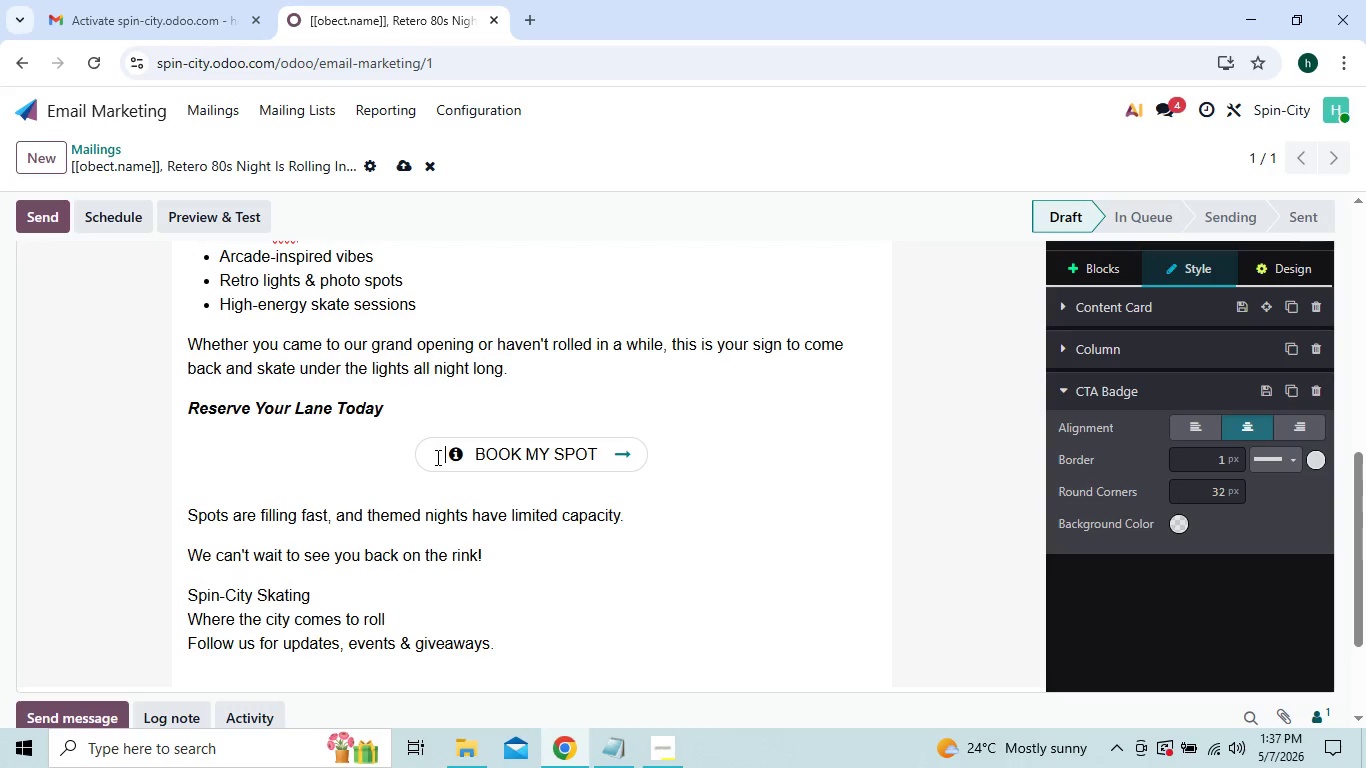 
key(Space)
 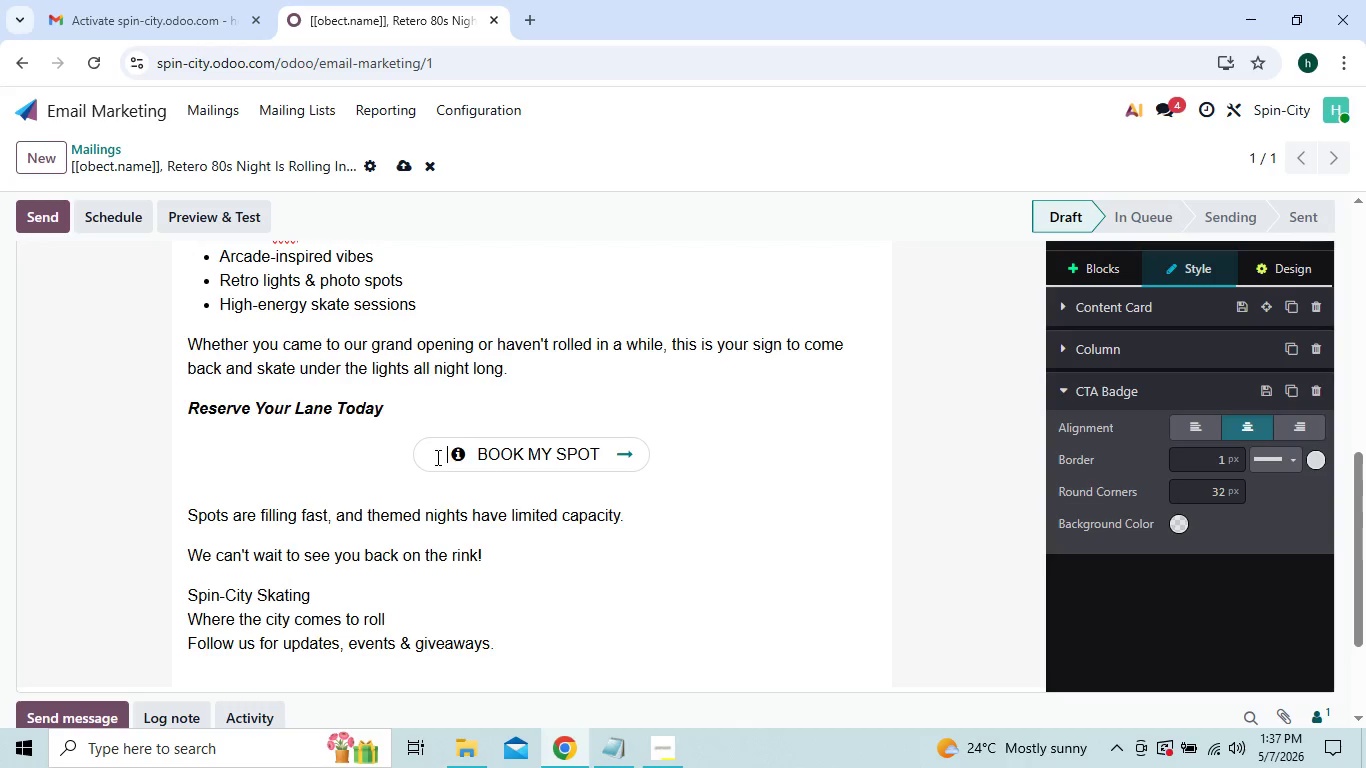 
key(Space)
 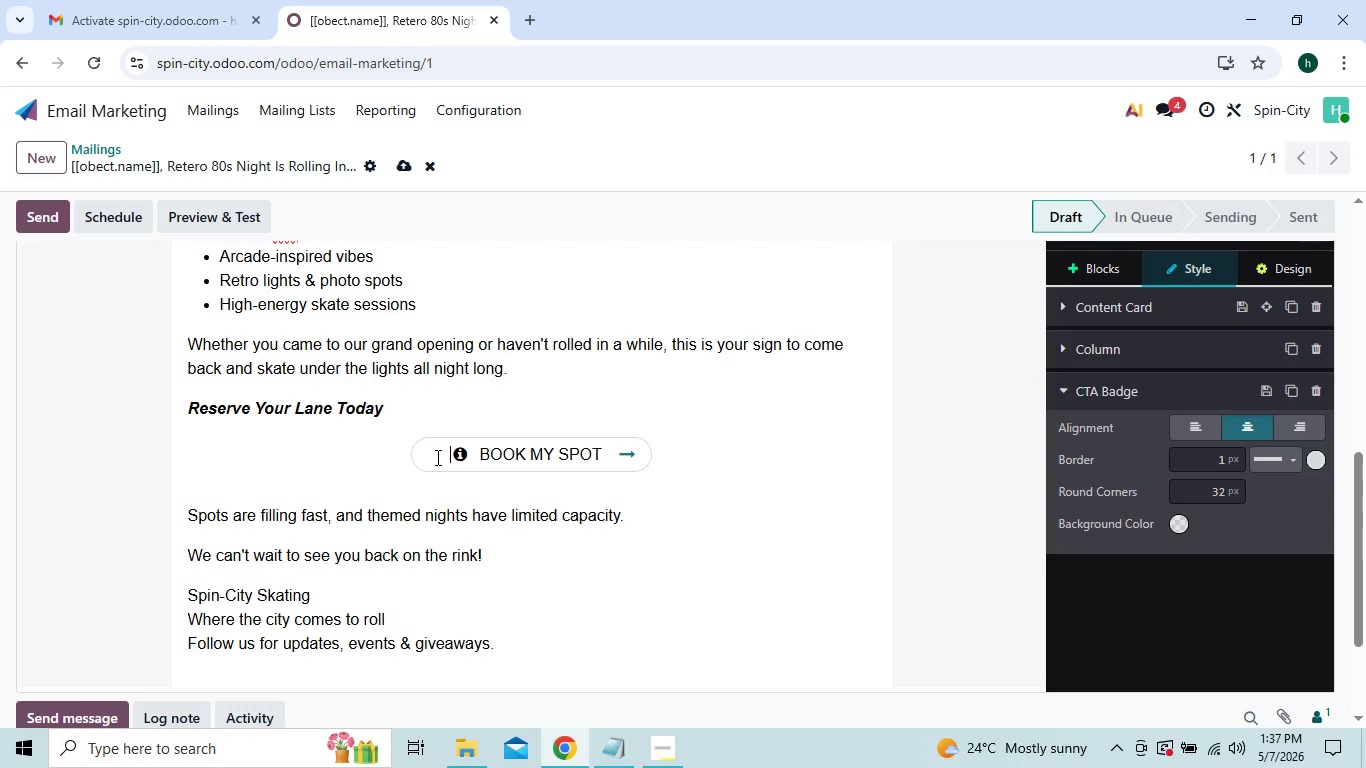 
key(Space)
 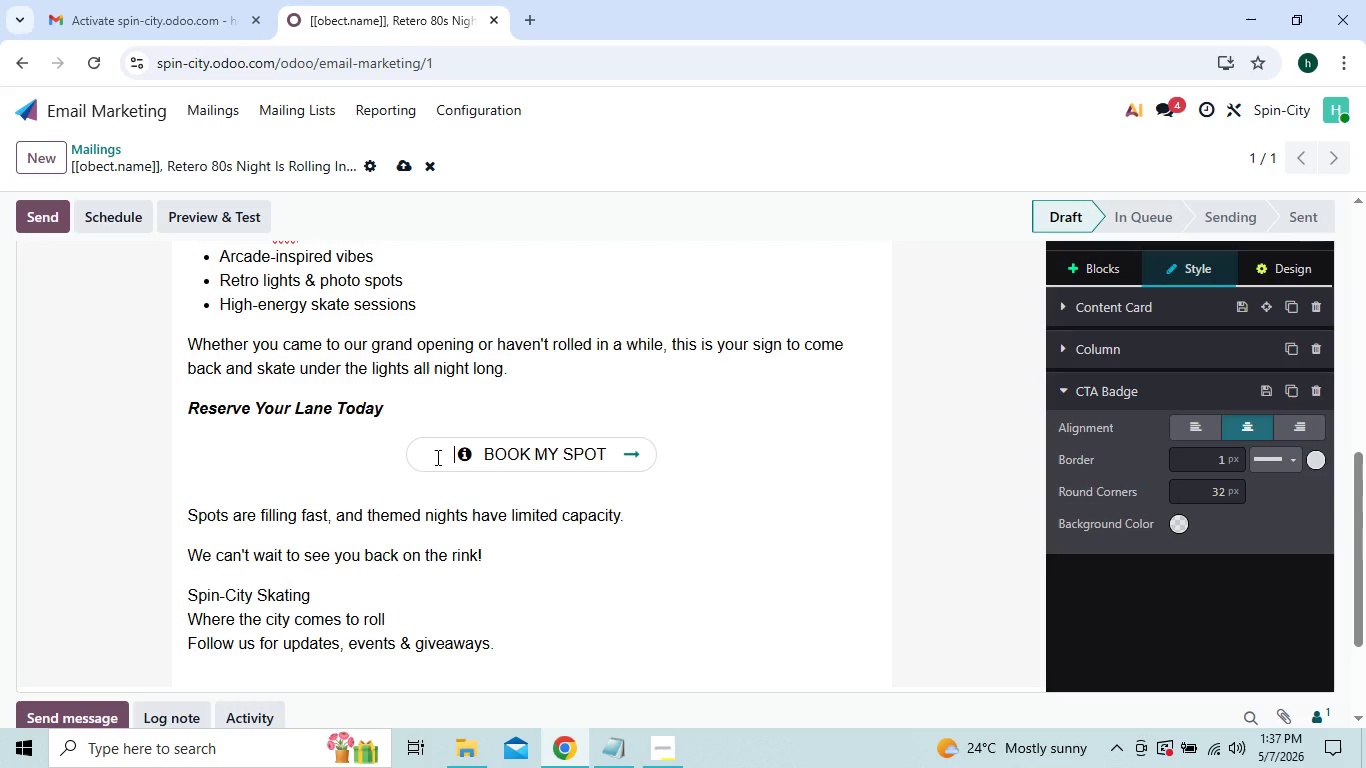 
key(Space)
 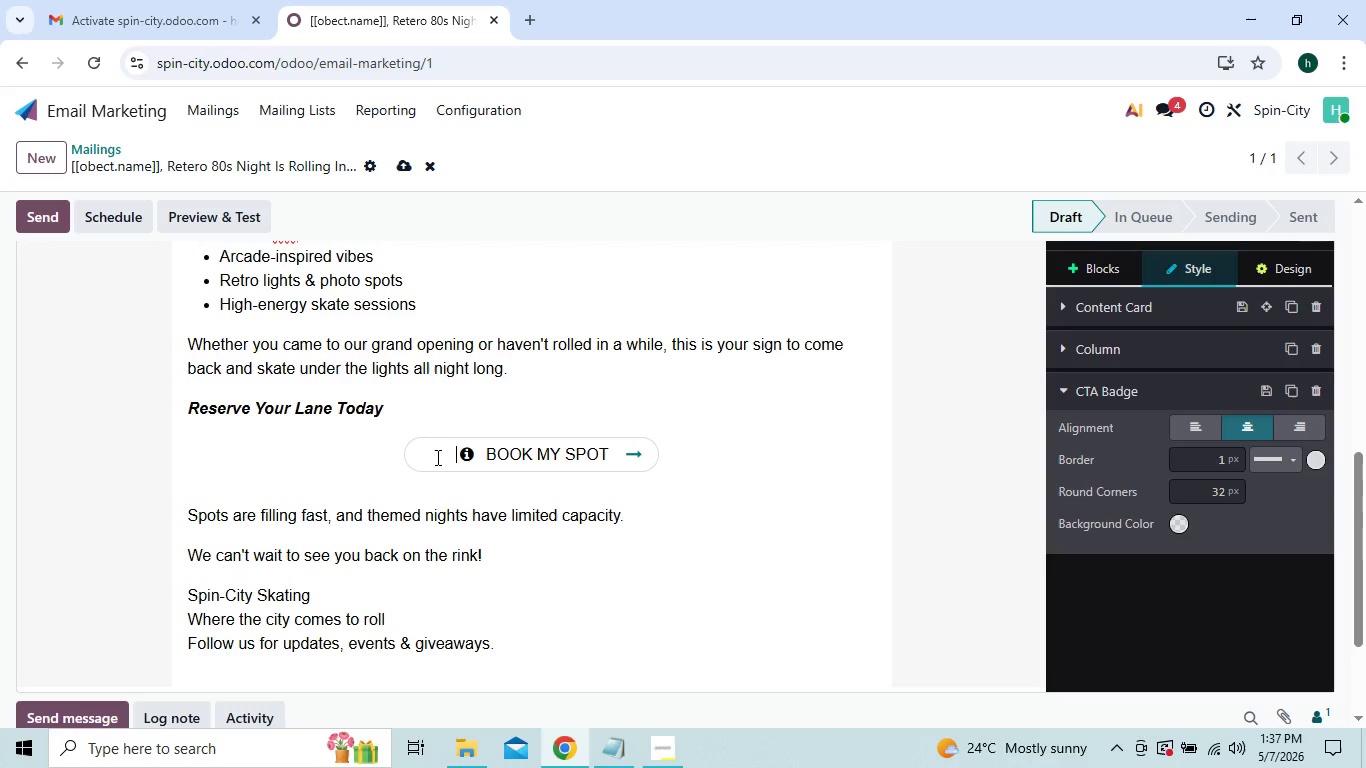 
key(Space)
 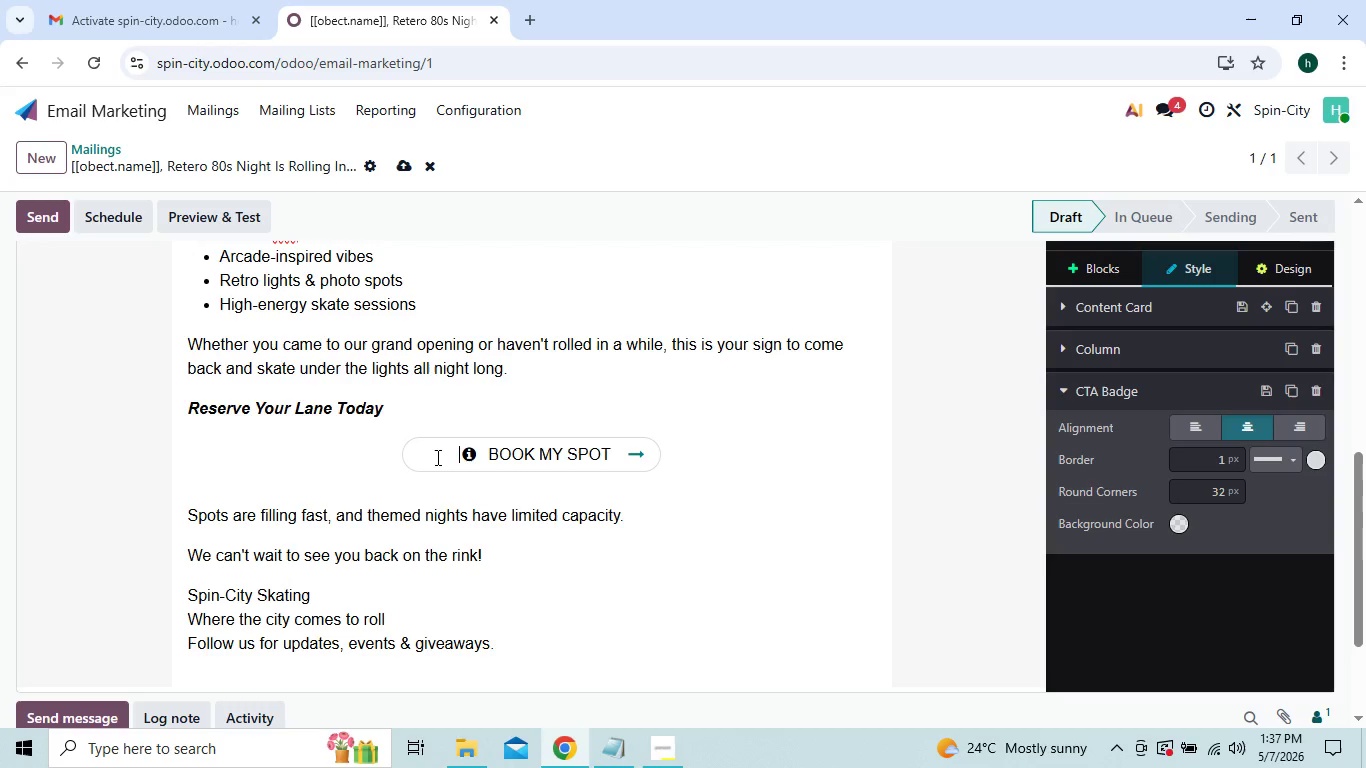 
key(Space)
 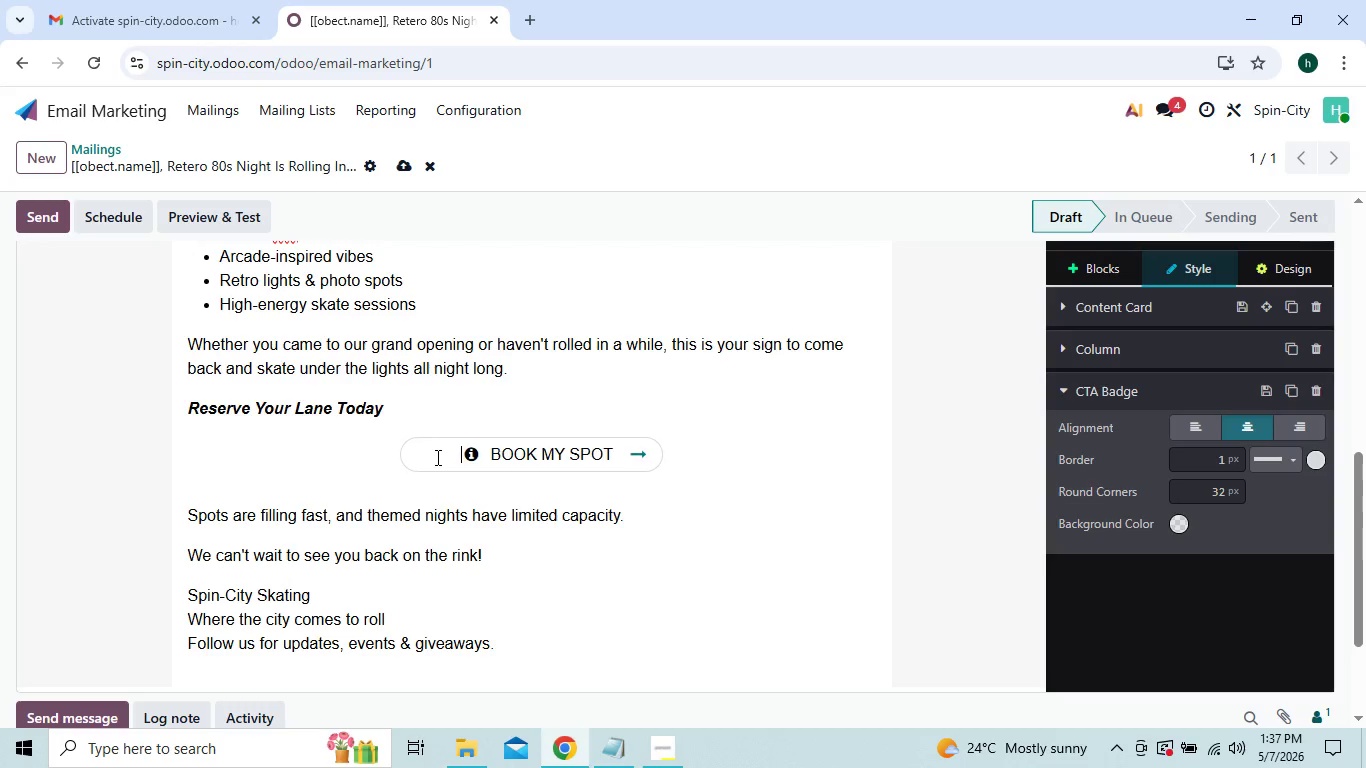 
key(Space)
 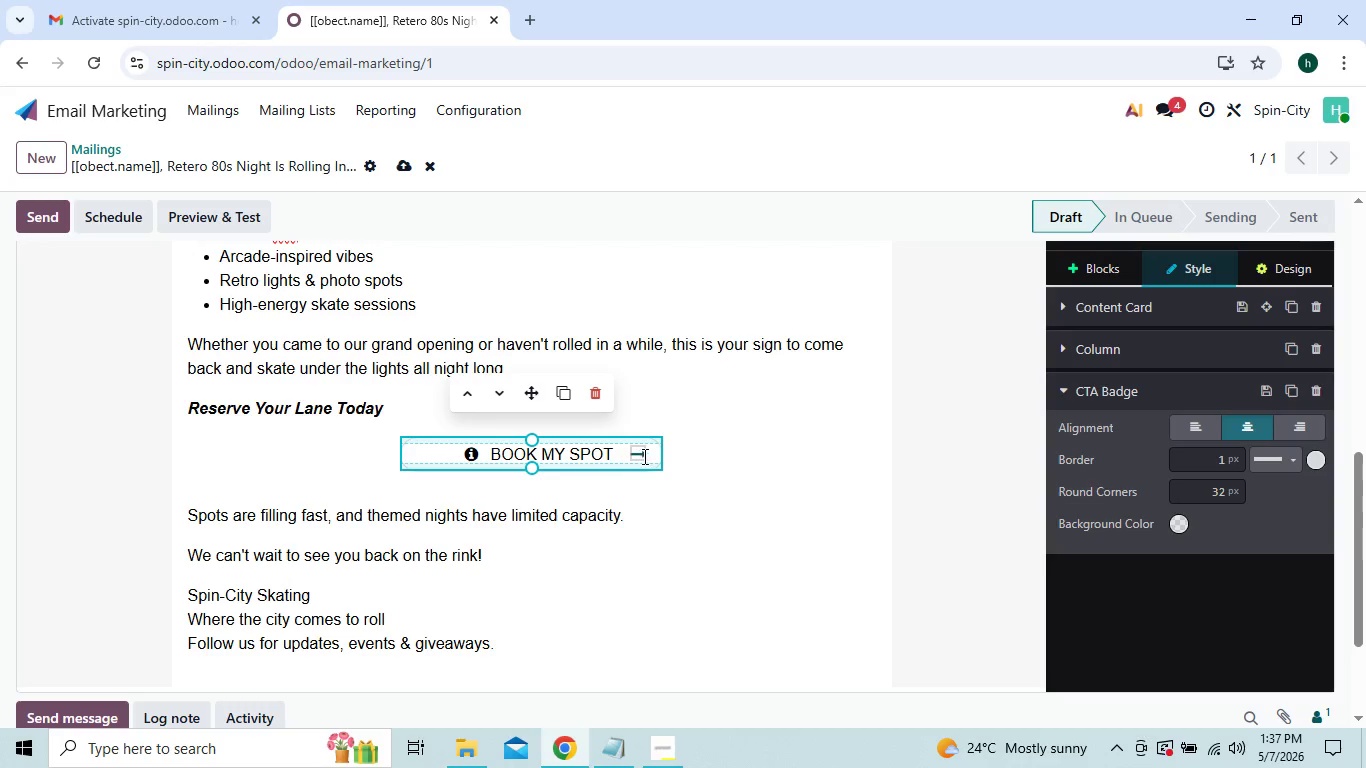 
left_click([648, 450])
 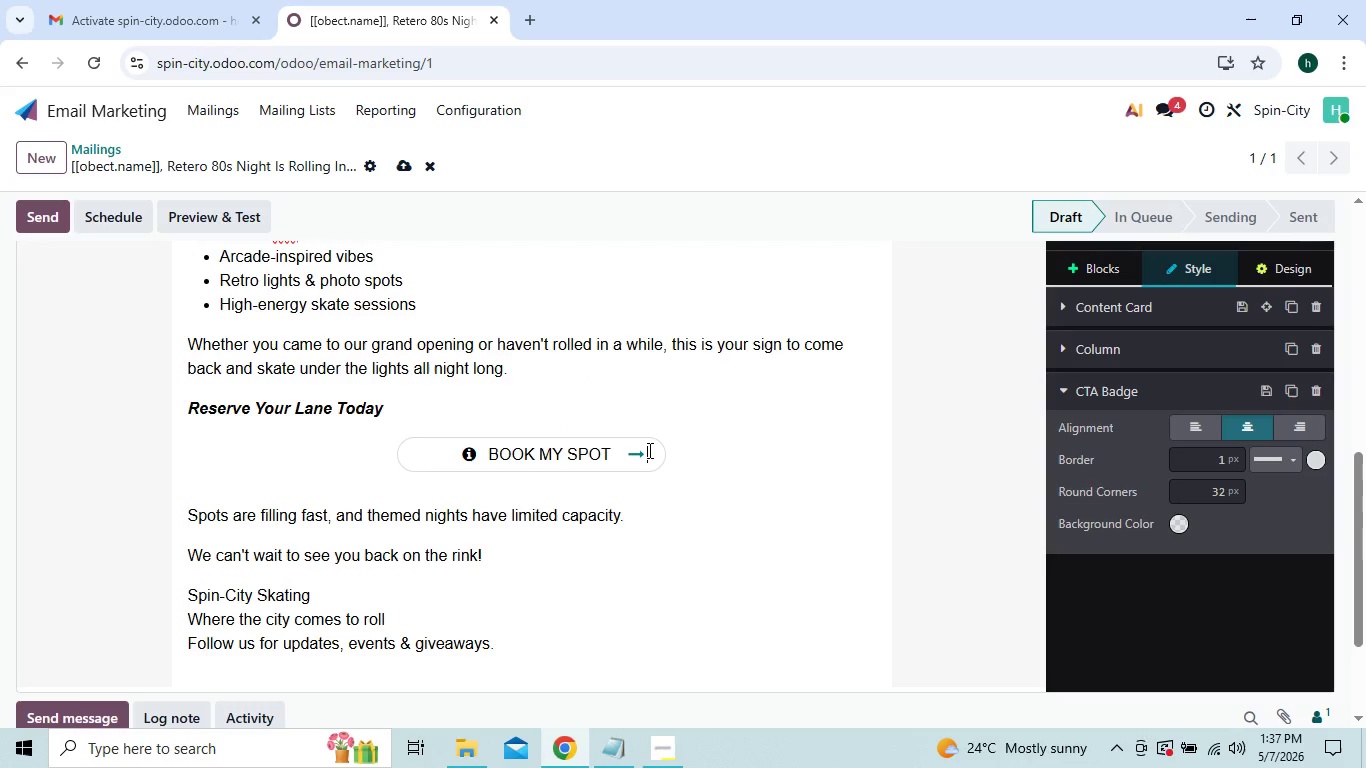 
key(Space)
 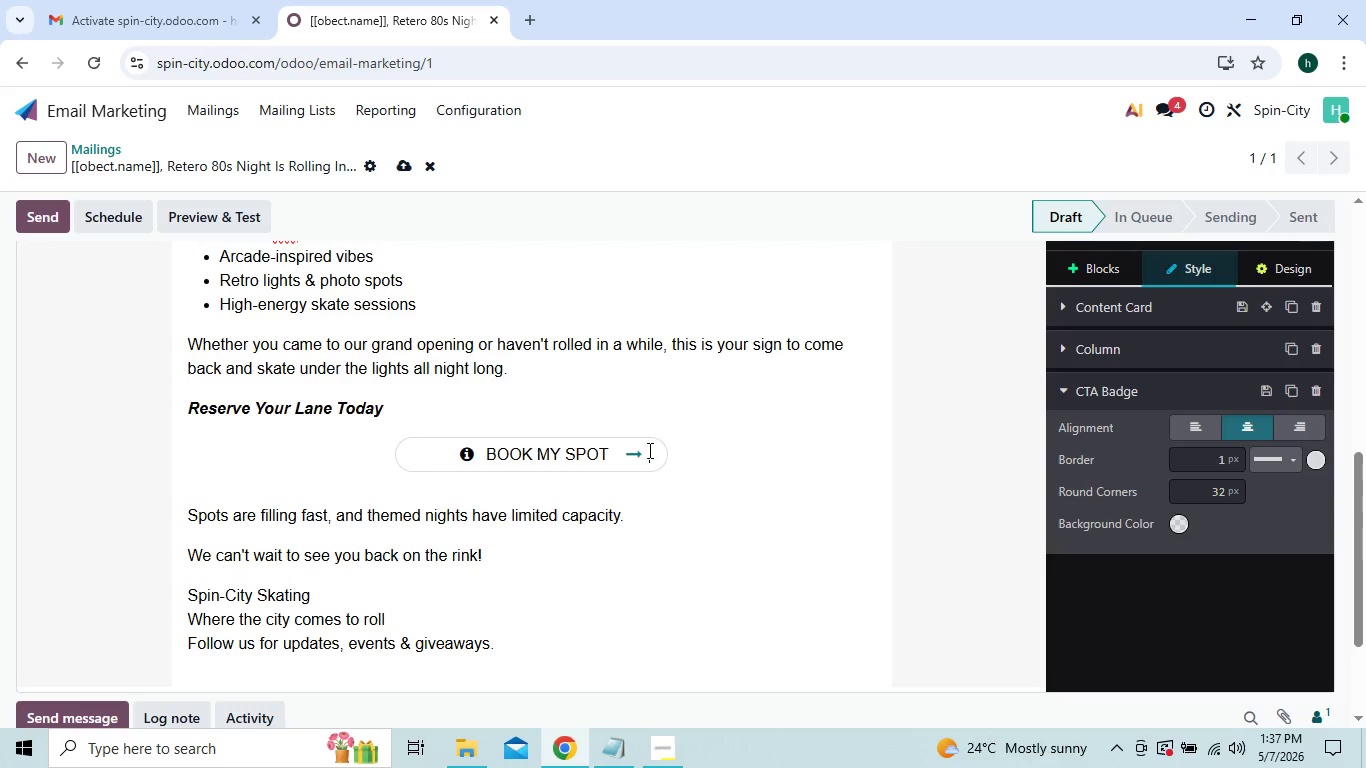 
key(Space)
 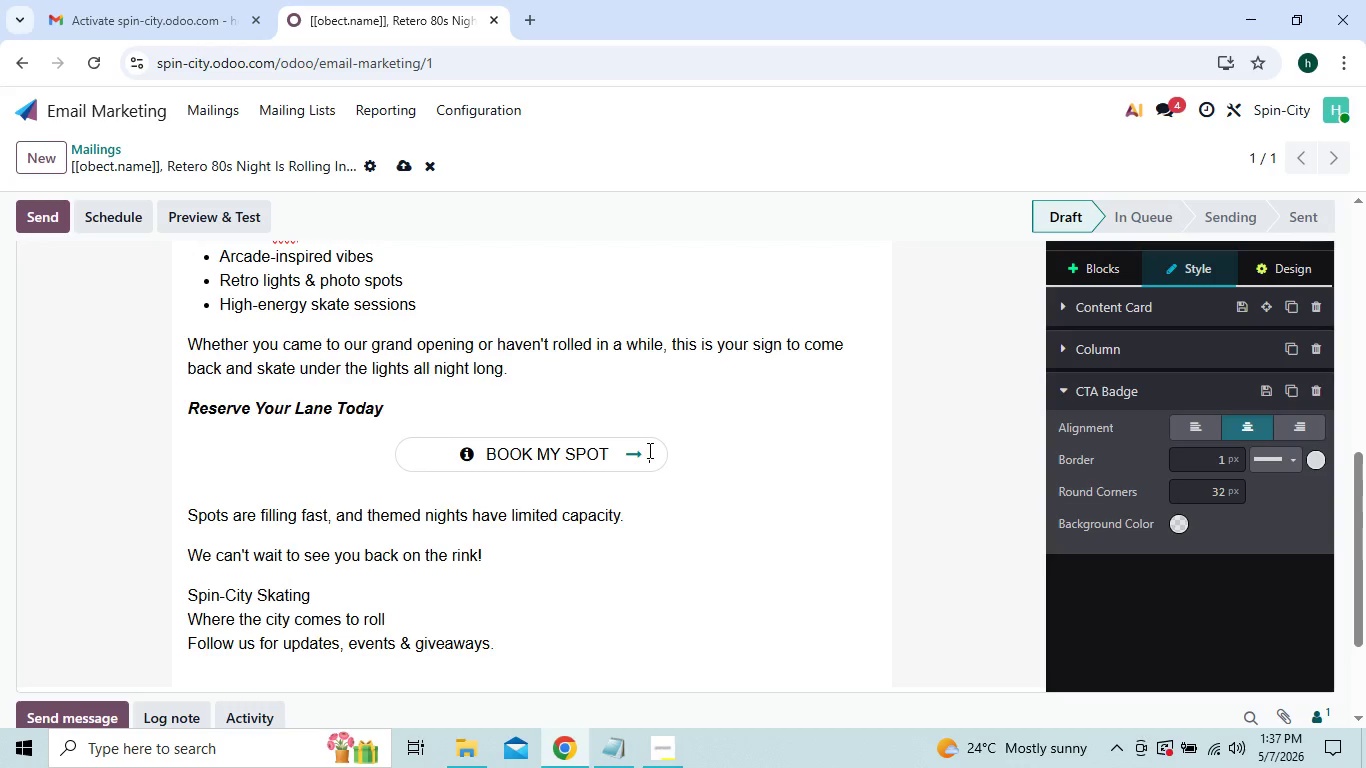 
key(Space)
 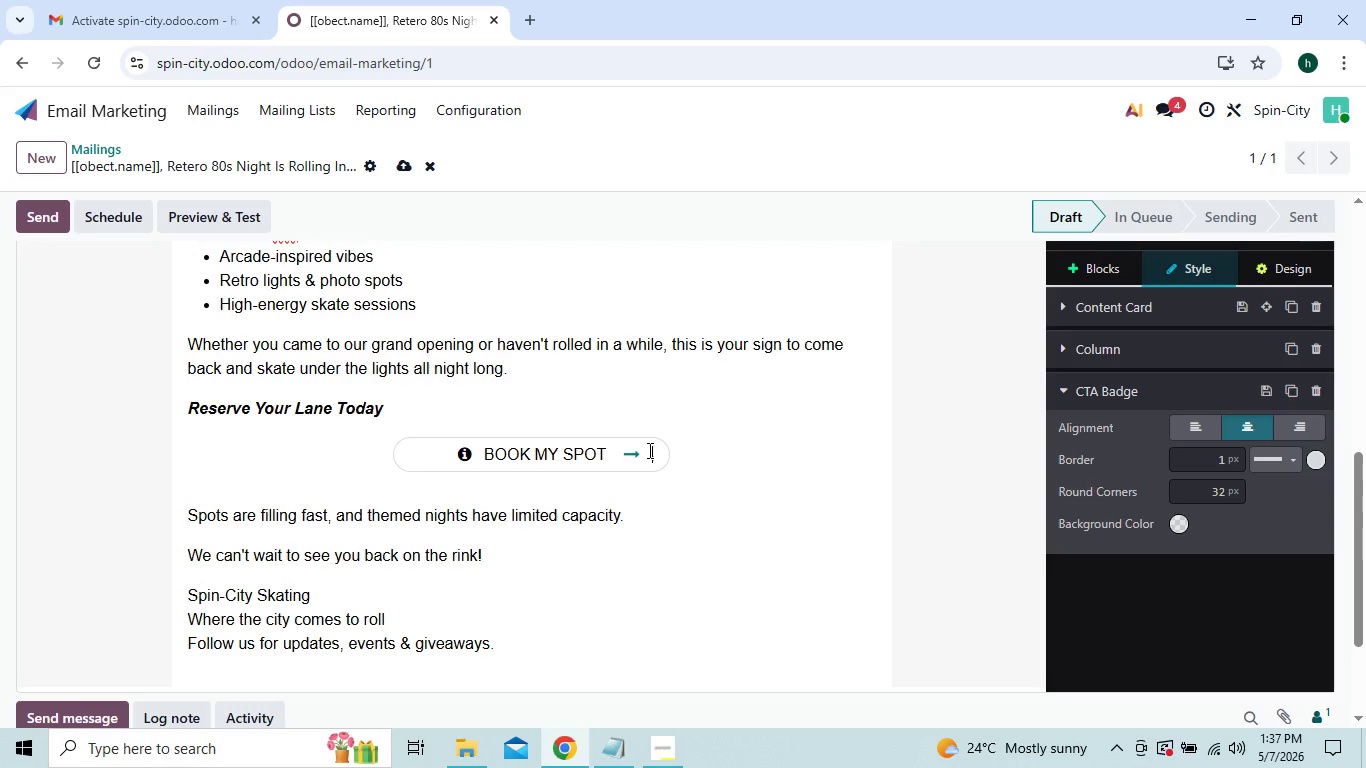 
key(Space)
 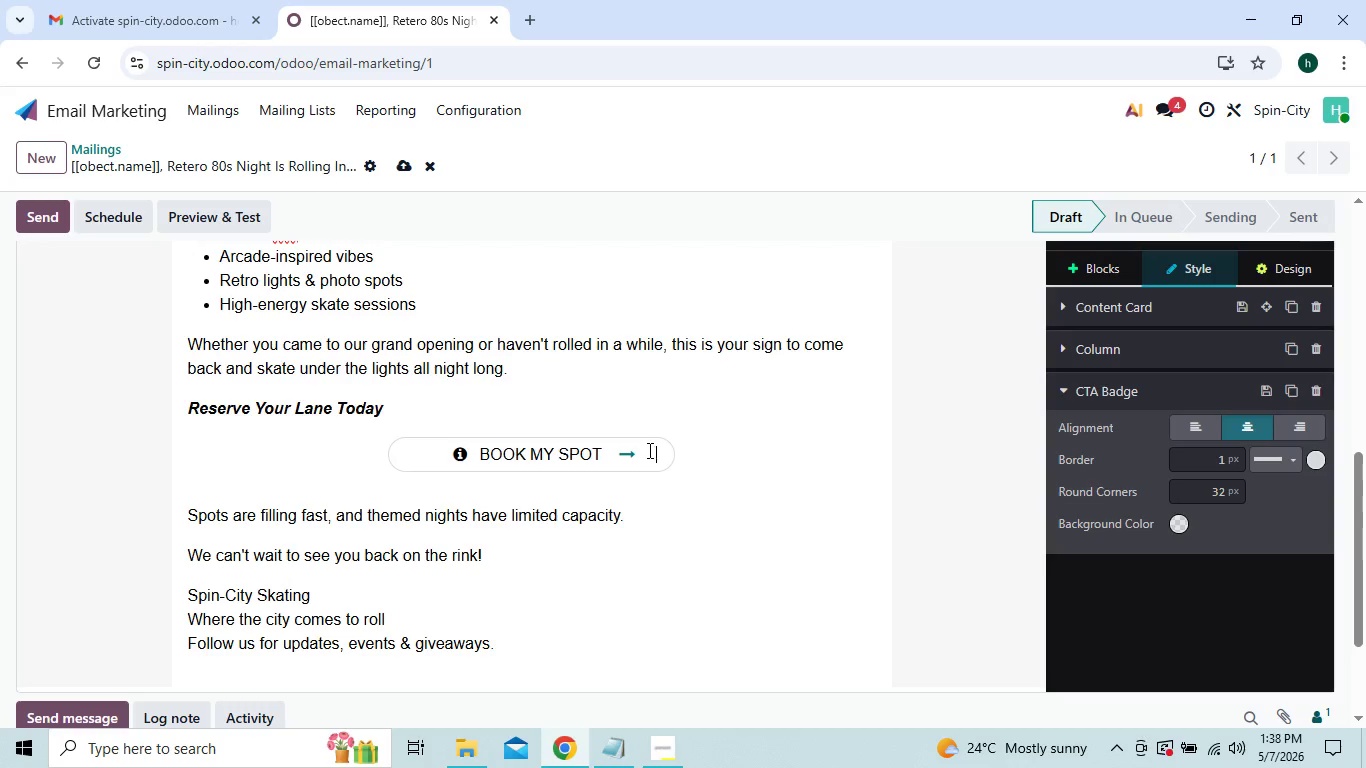 
key(Space)
 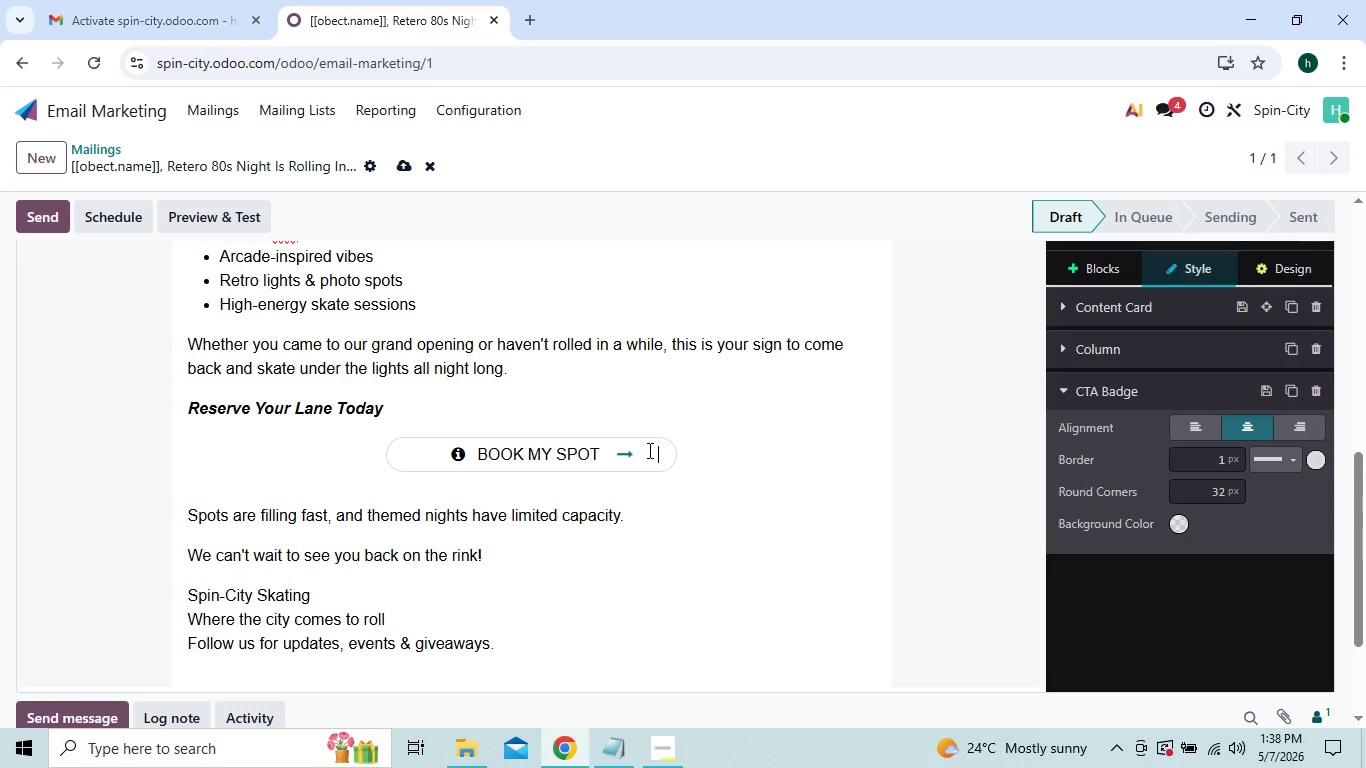 
key(Space)
 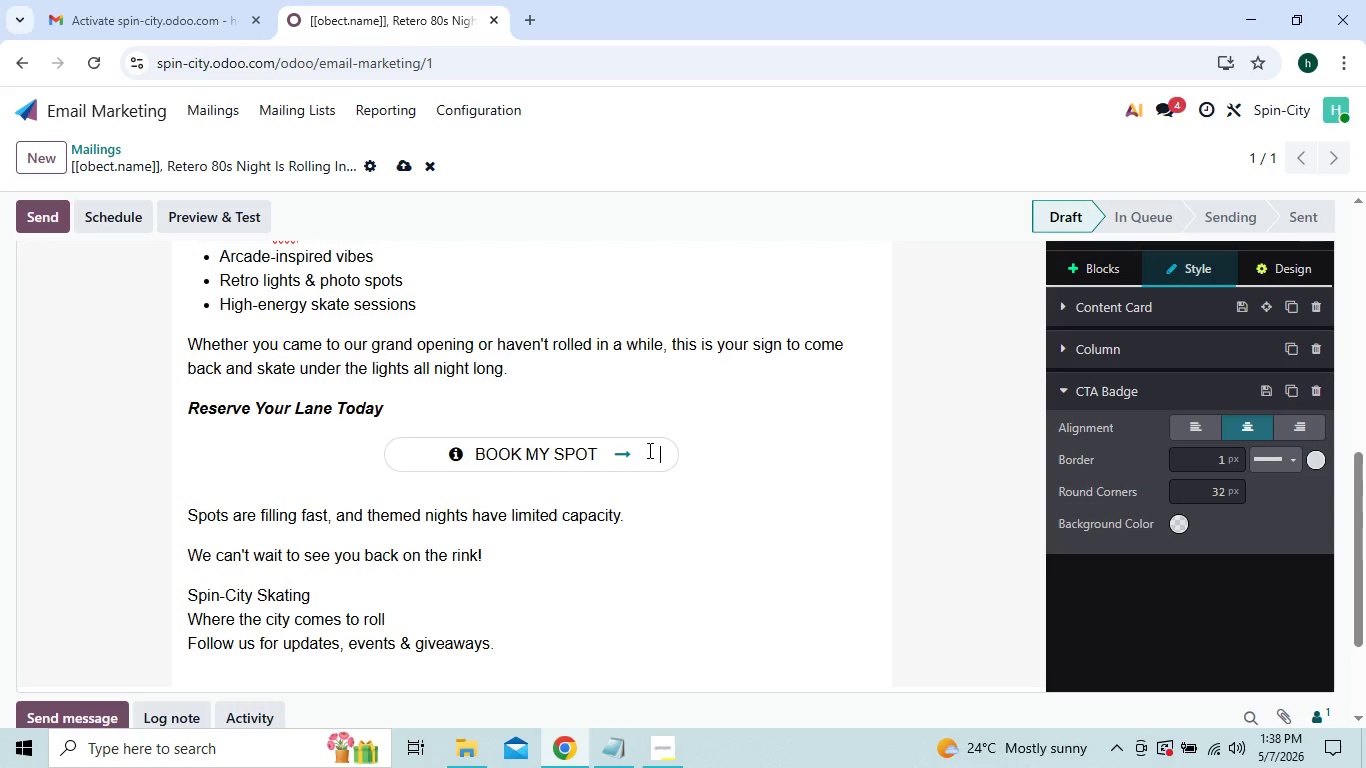 
key(Space)
 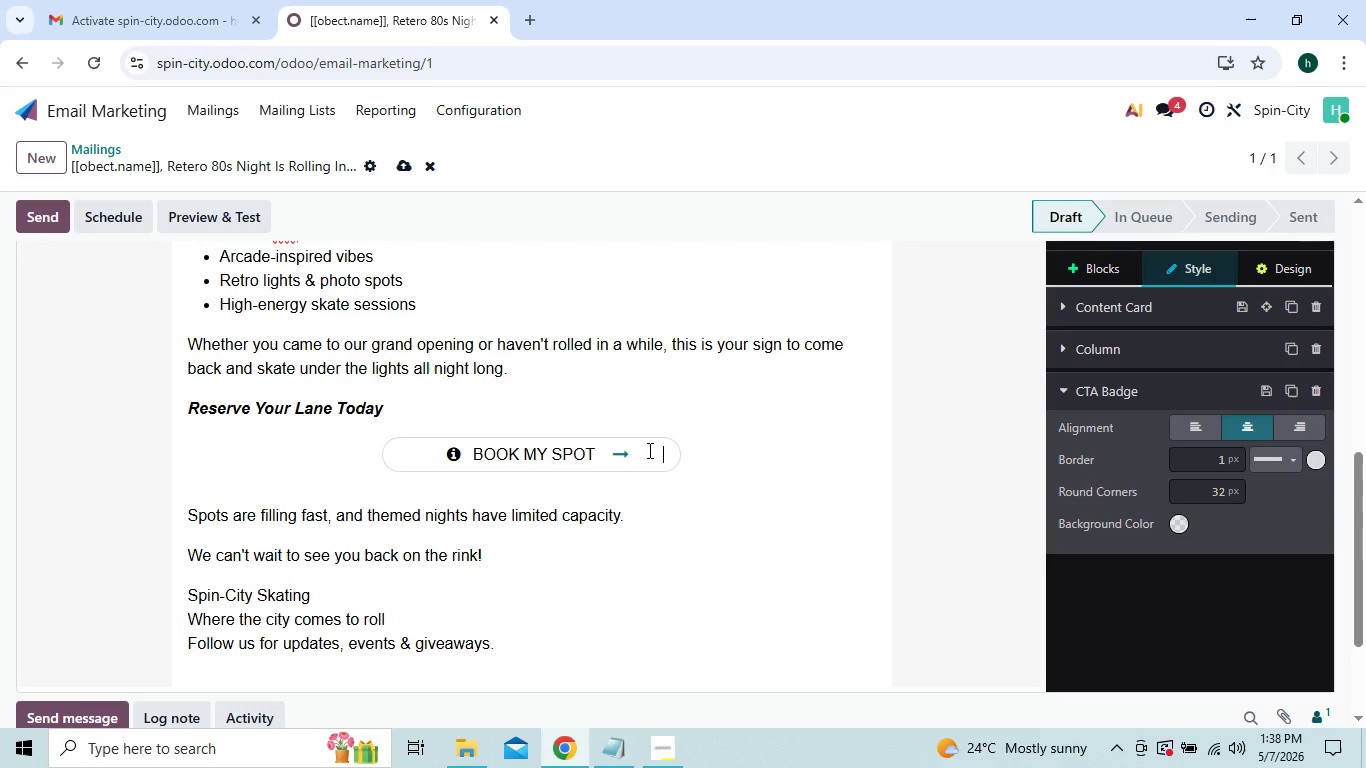 
key(Space)
 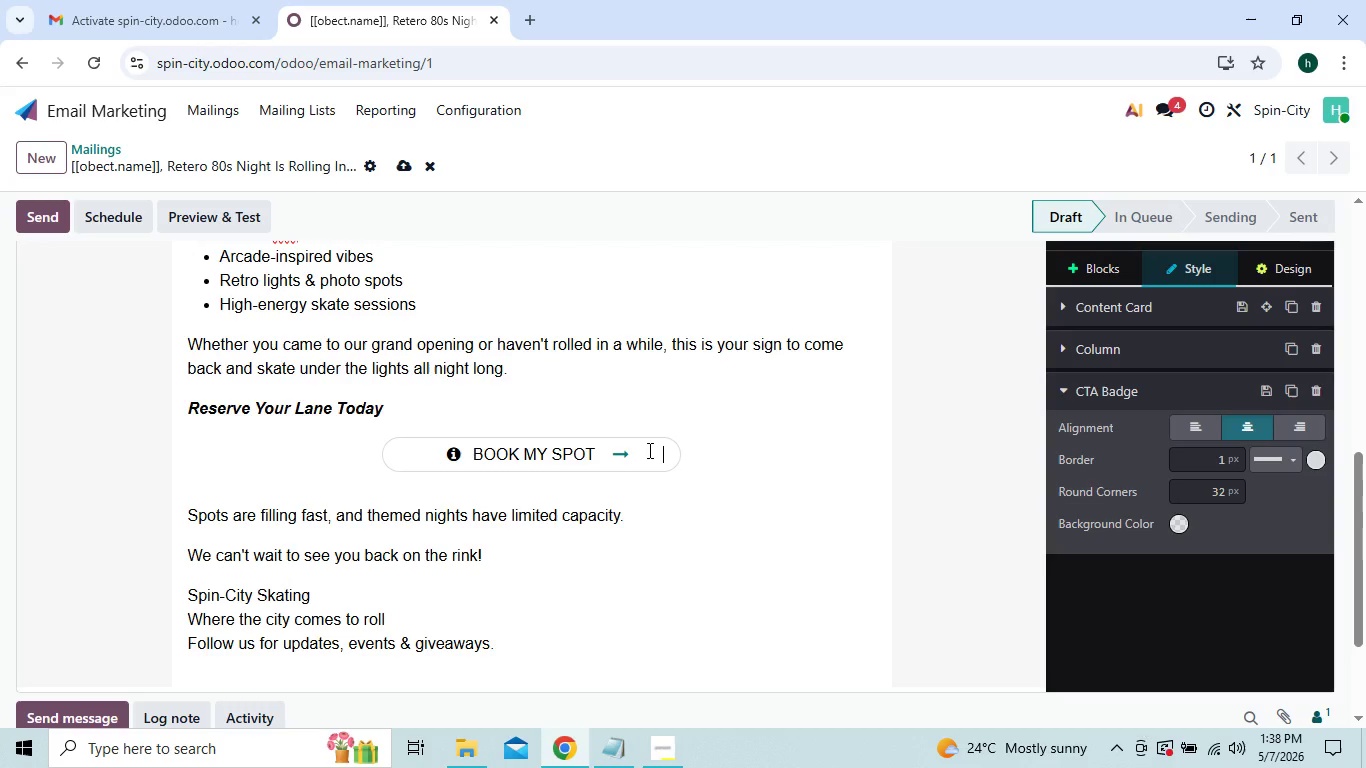 
key(Backspace)
 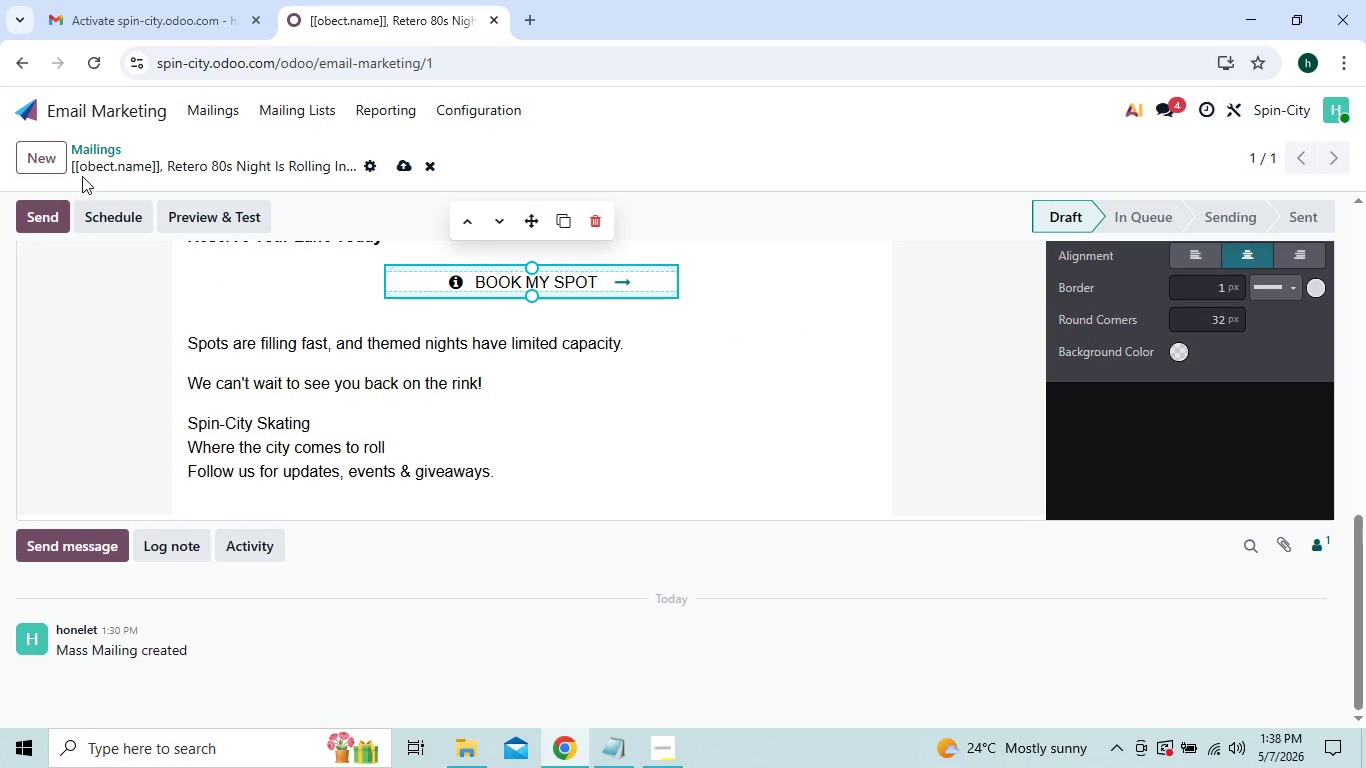 
left_click([52, 159])
 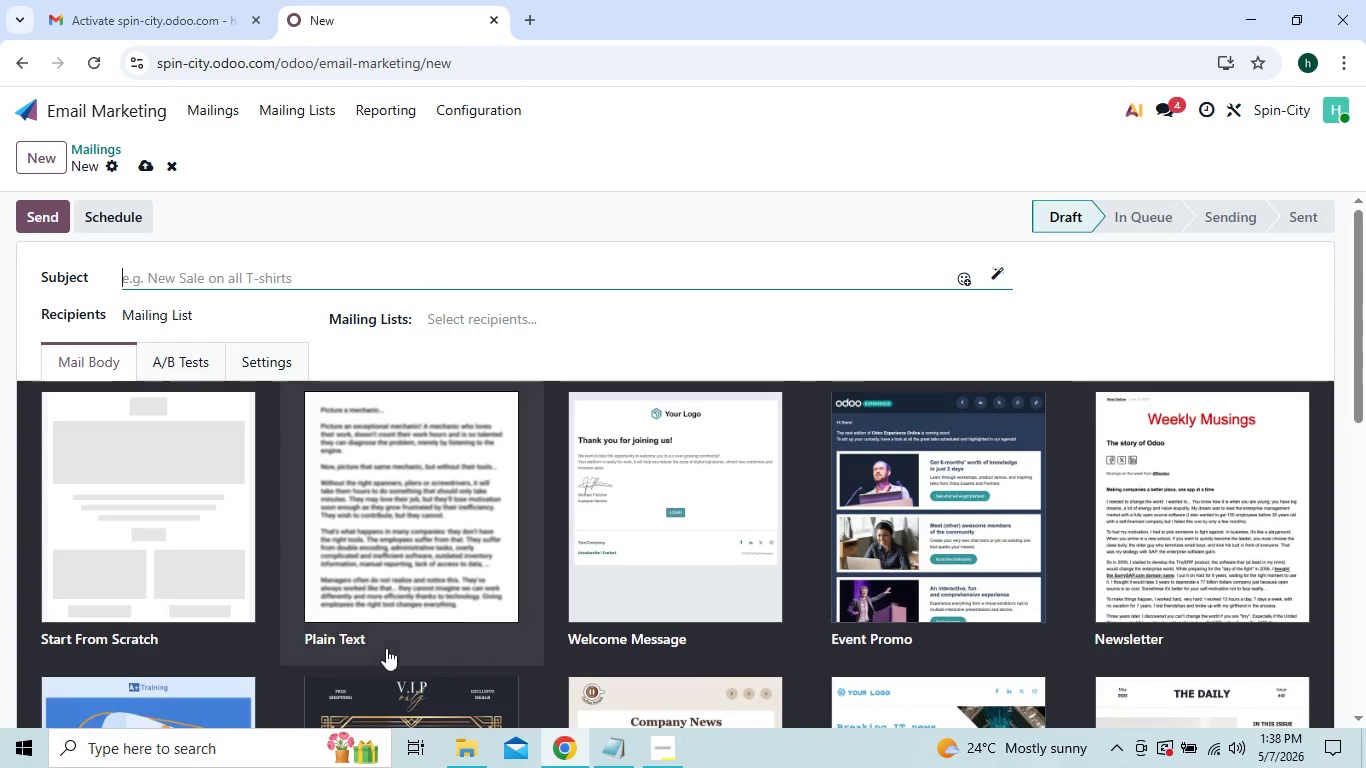 
left_click([651, 764])